 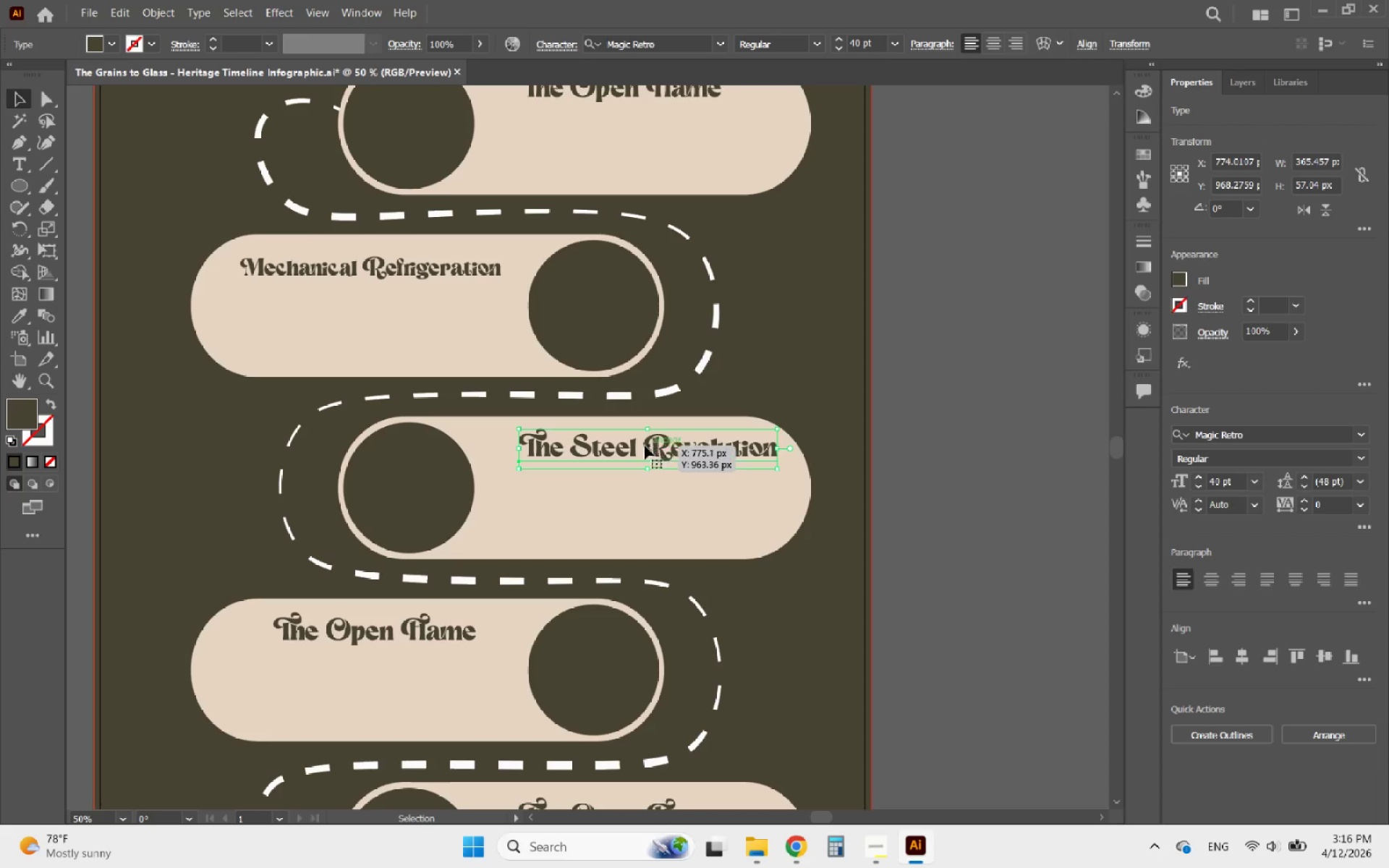 
double_click([370, 642])
 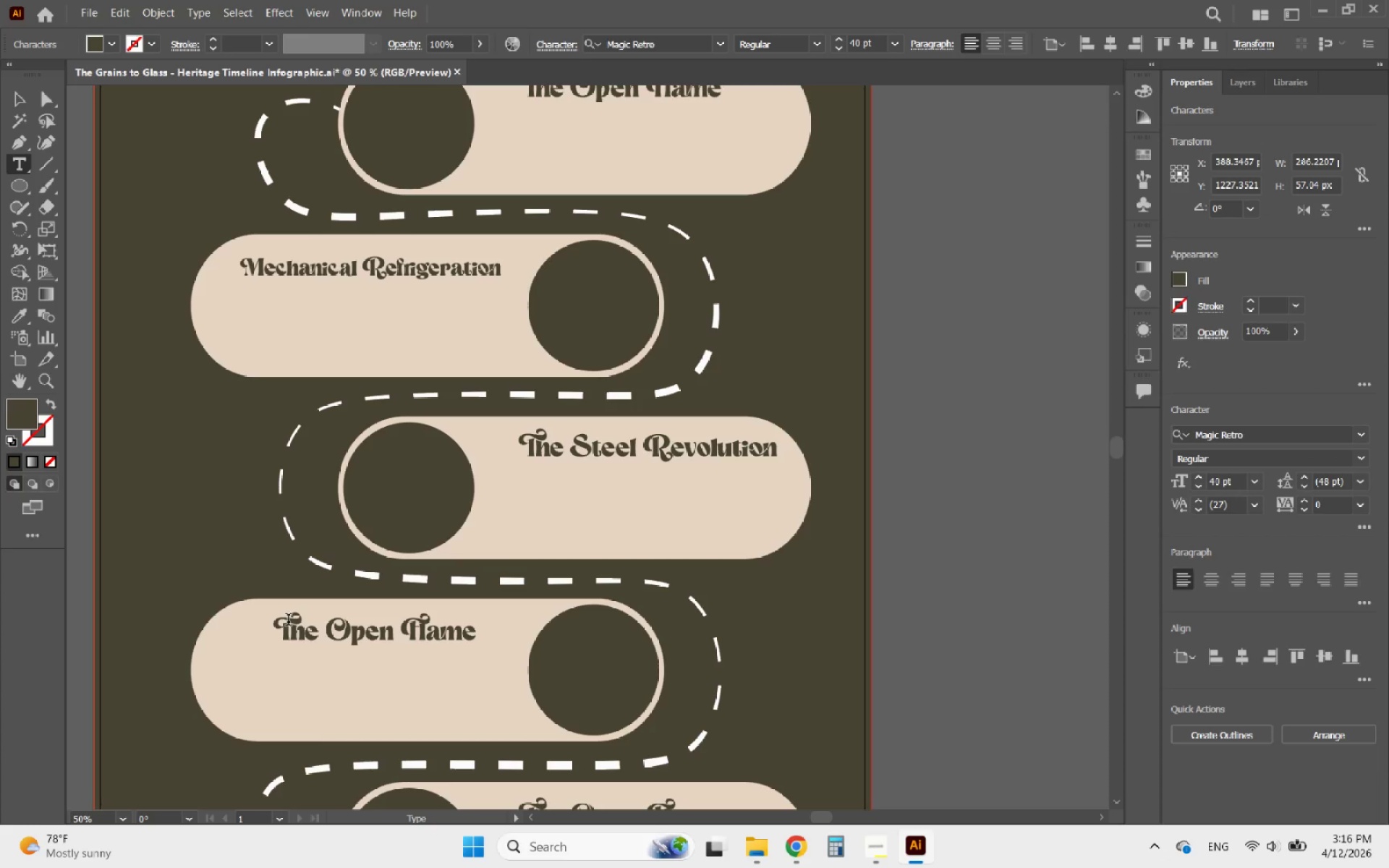 
left_click_drag(start_coordinate=[286, 621], to_coordinate=[467, 618])
 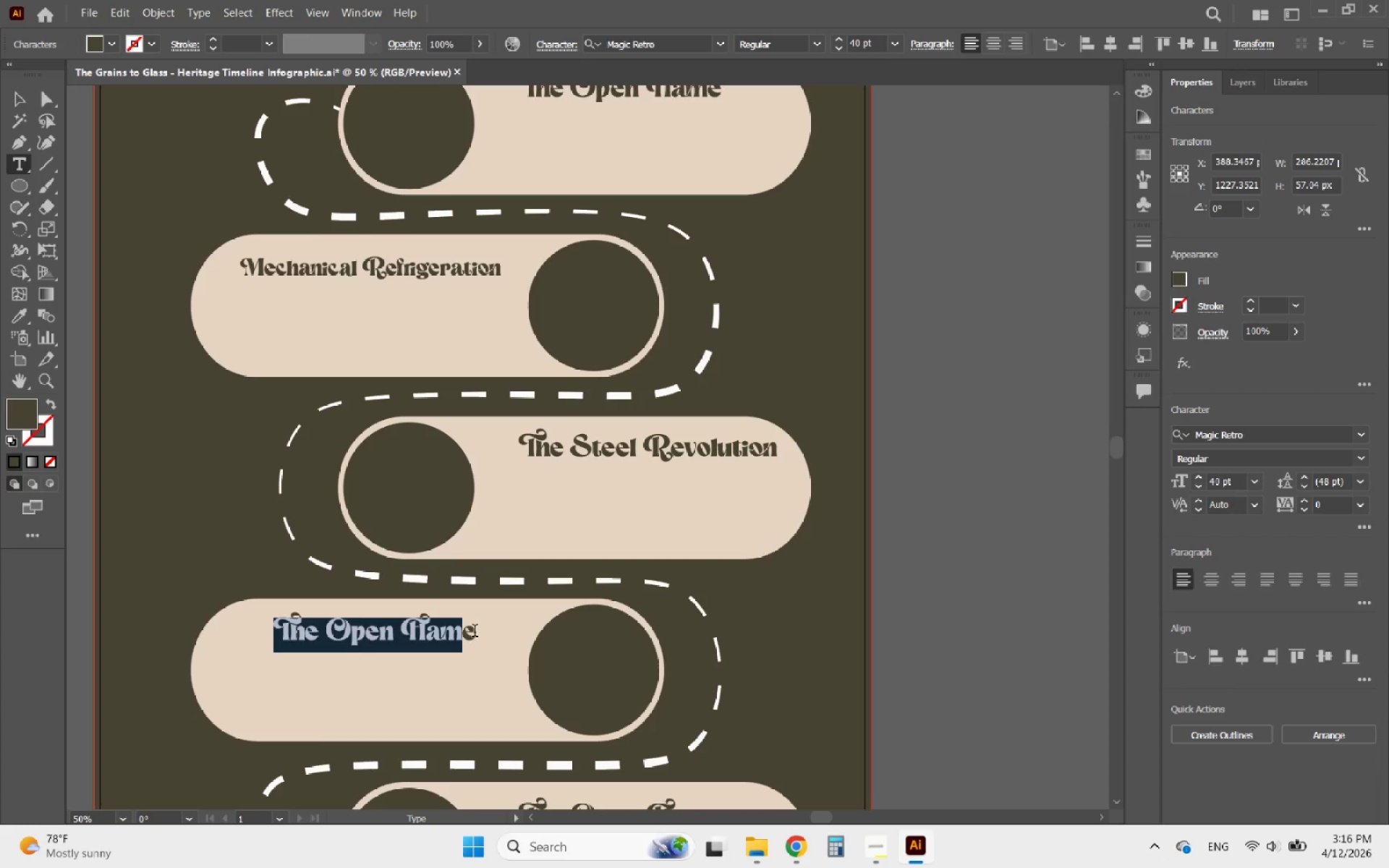 
left_click_drag(start_coordinate=[475, 632], to_coordinate=[269, 651])
 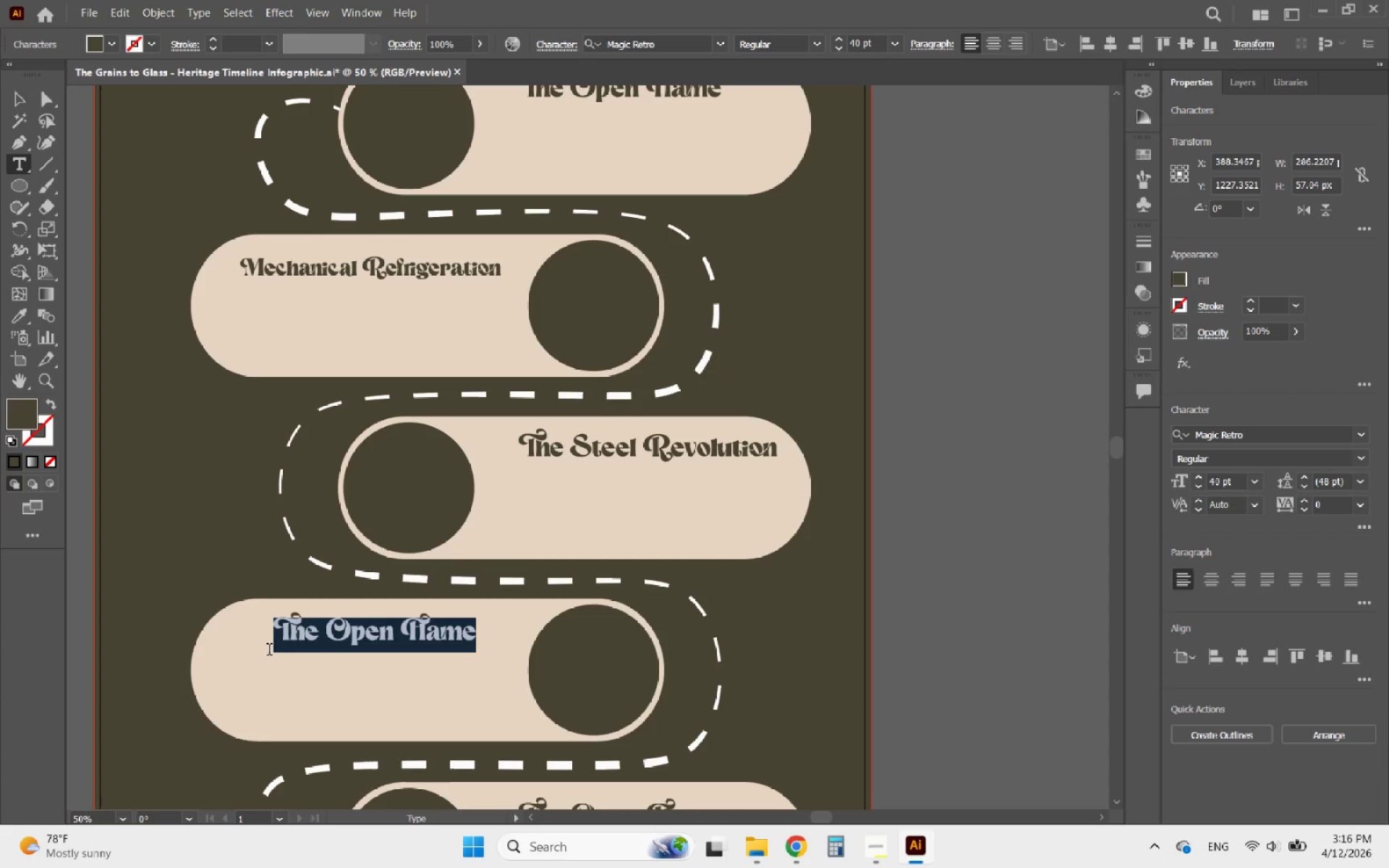 
key(Control+V)
 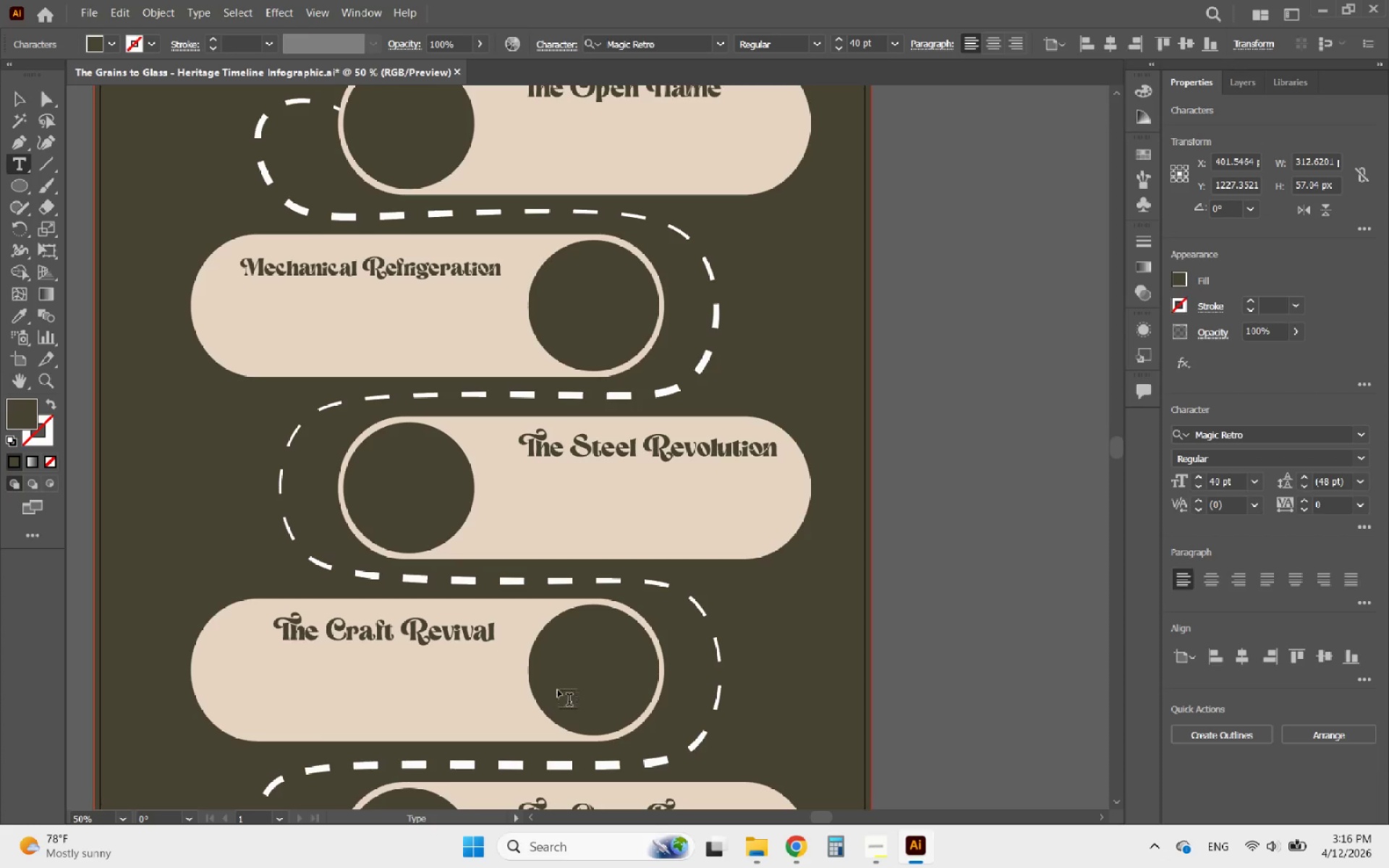 
scroll: coordinate [653, 549], scroll_direction: down, amount: 12.0
 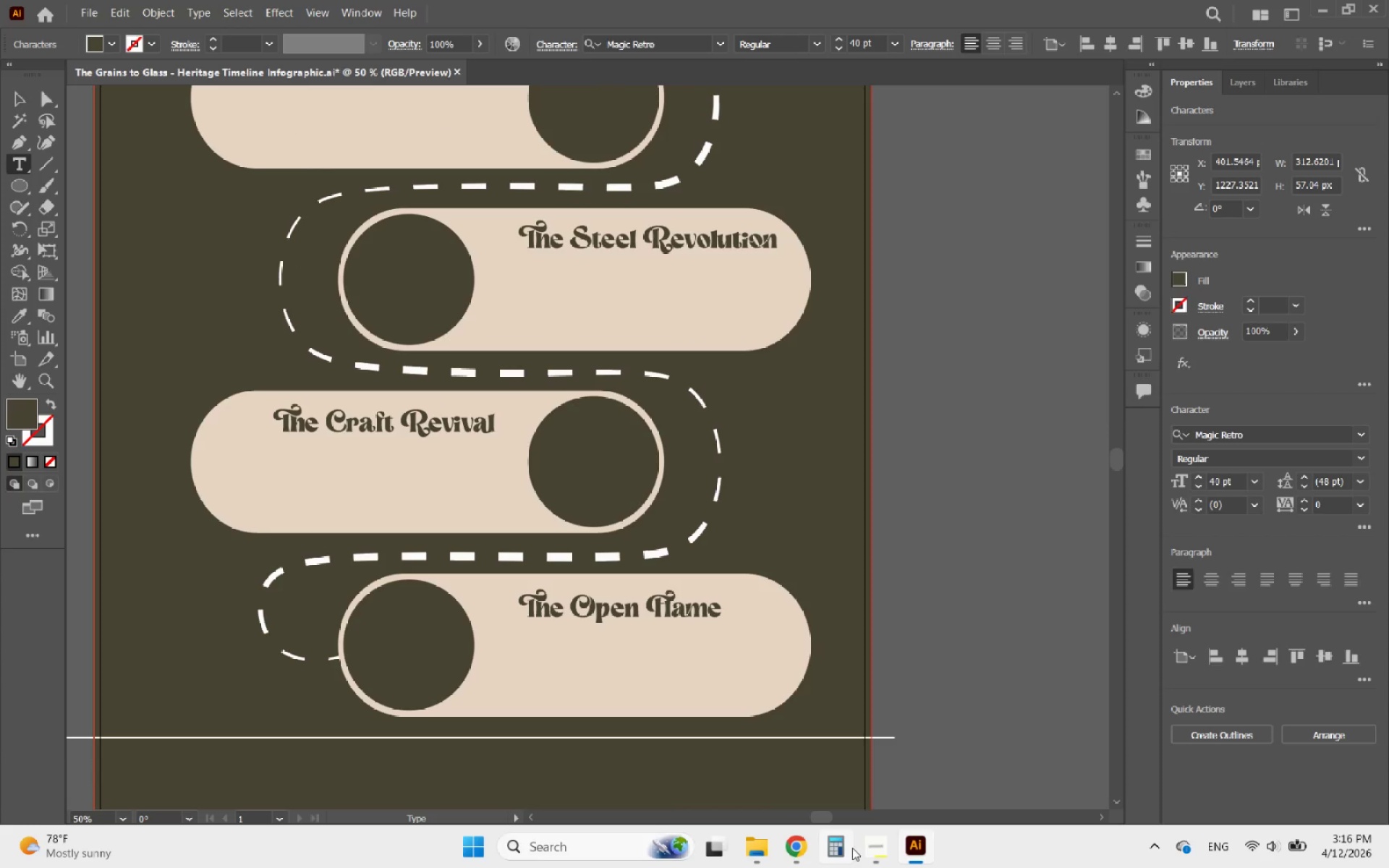 
left_click([878, 850])